 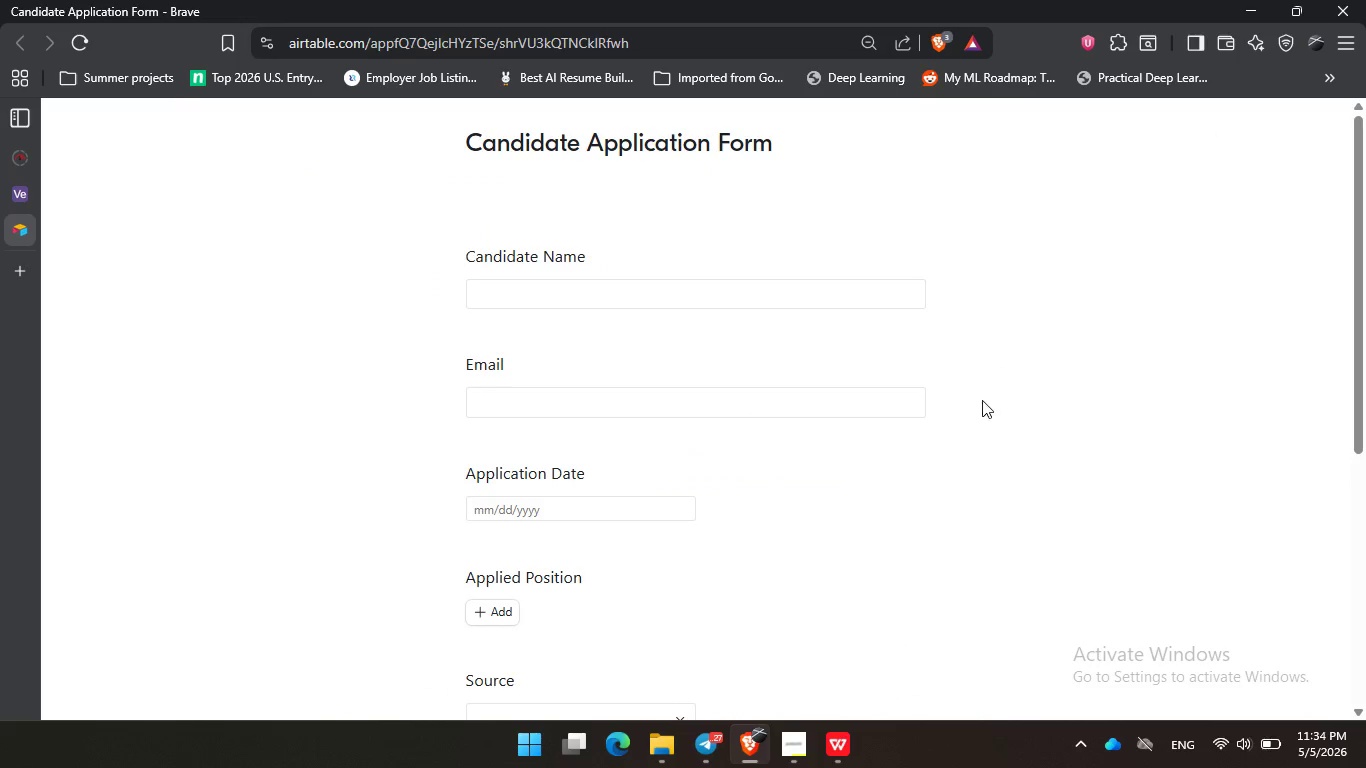 
scroll: coordinate [982, 400], scroll_direction: down, amount: 4.0
 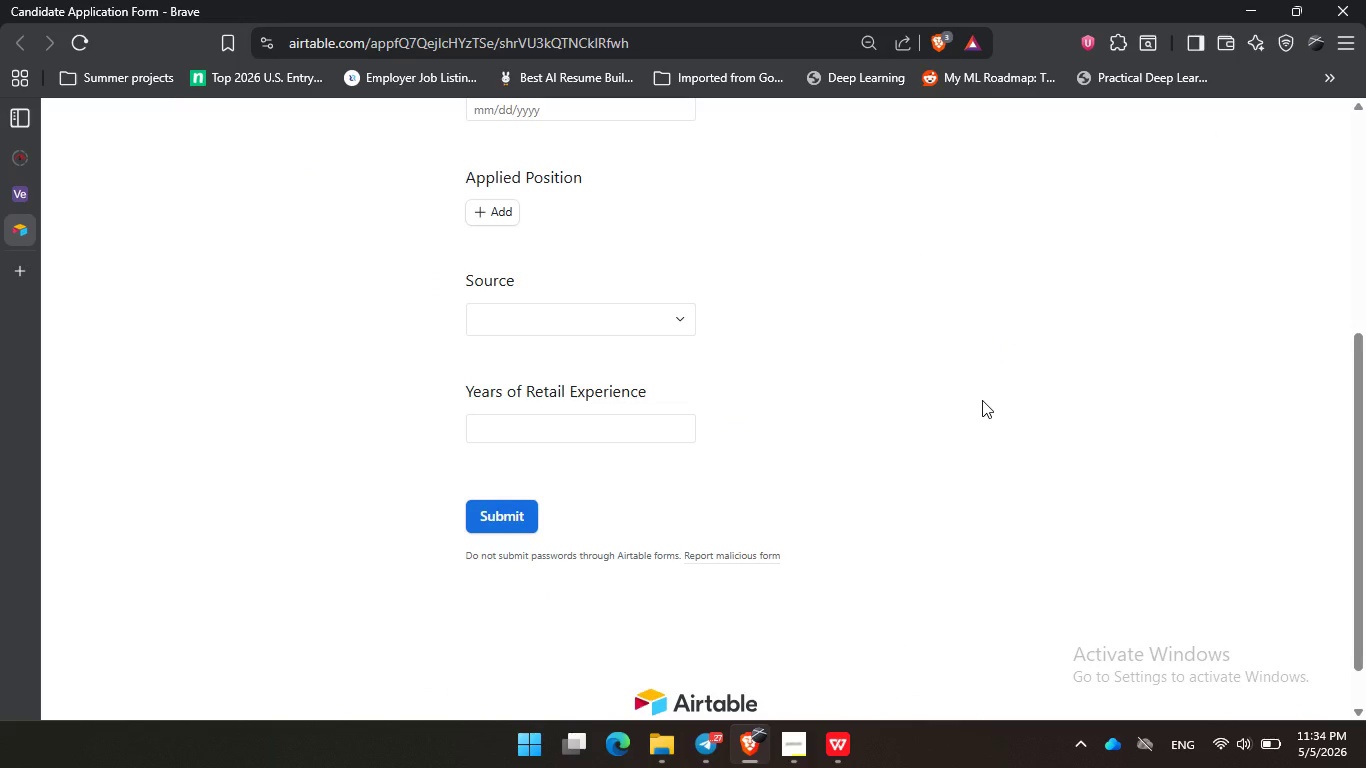 
left_click([997, 217])
 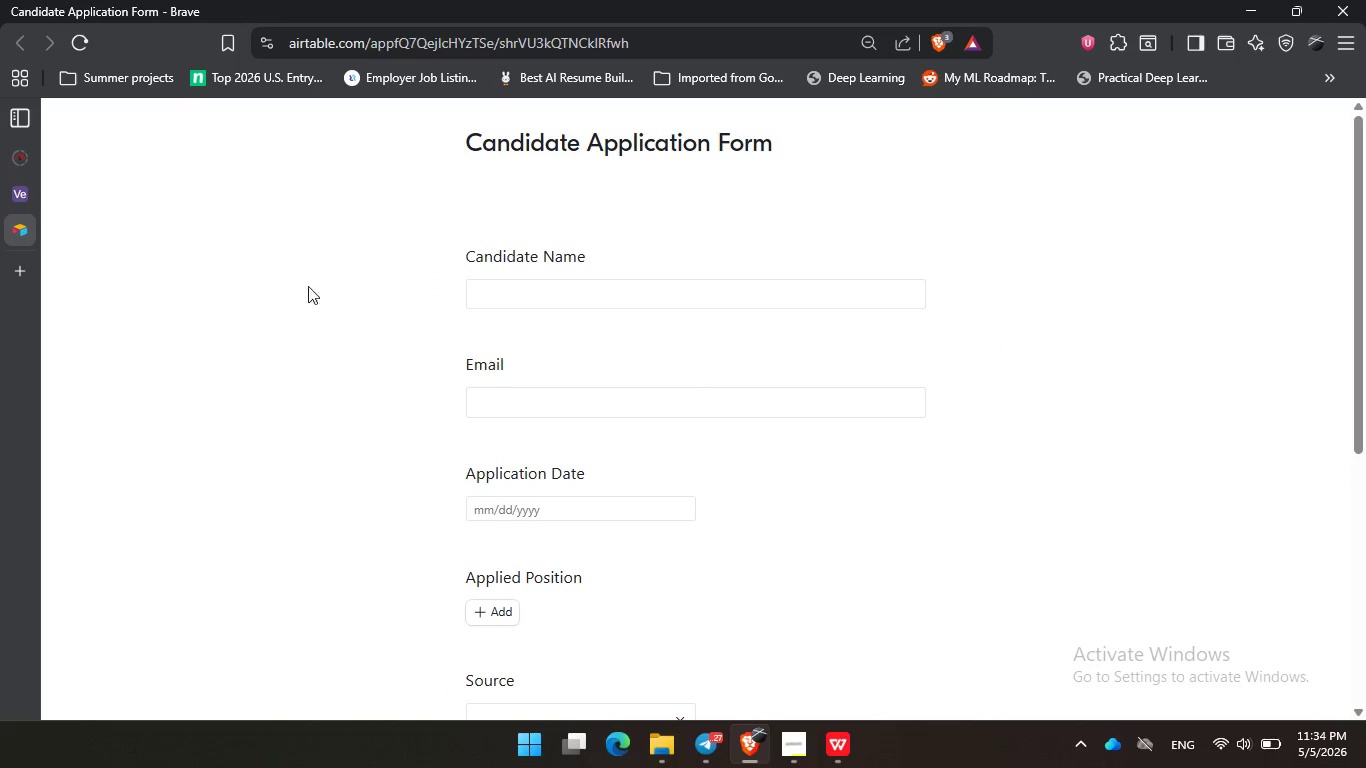 
scroll: coordinate [983, 400], scroll_direction: up, amount: 7.0
 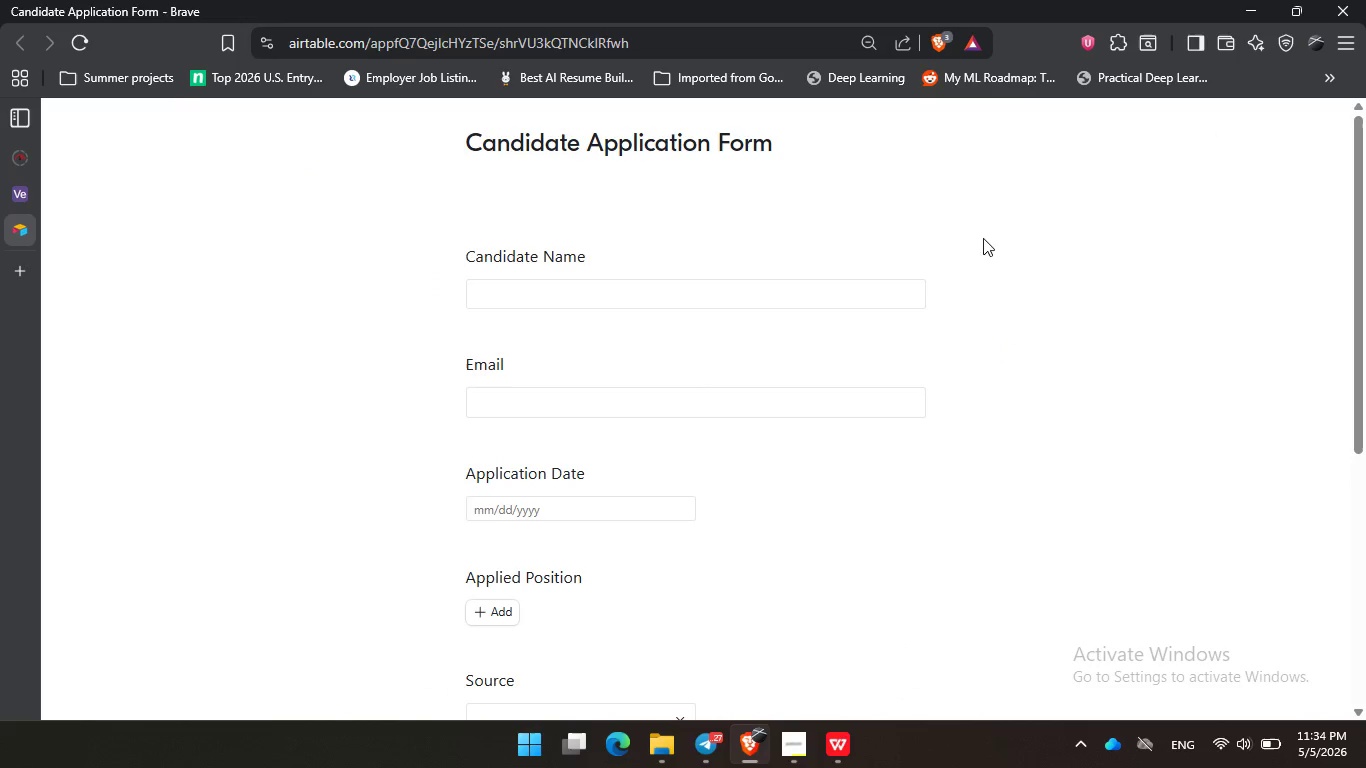 
left_click([279, 275])
 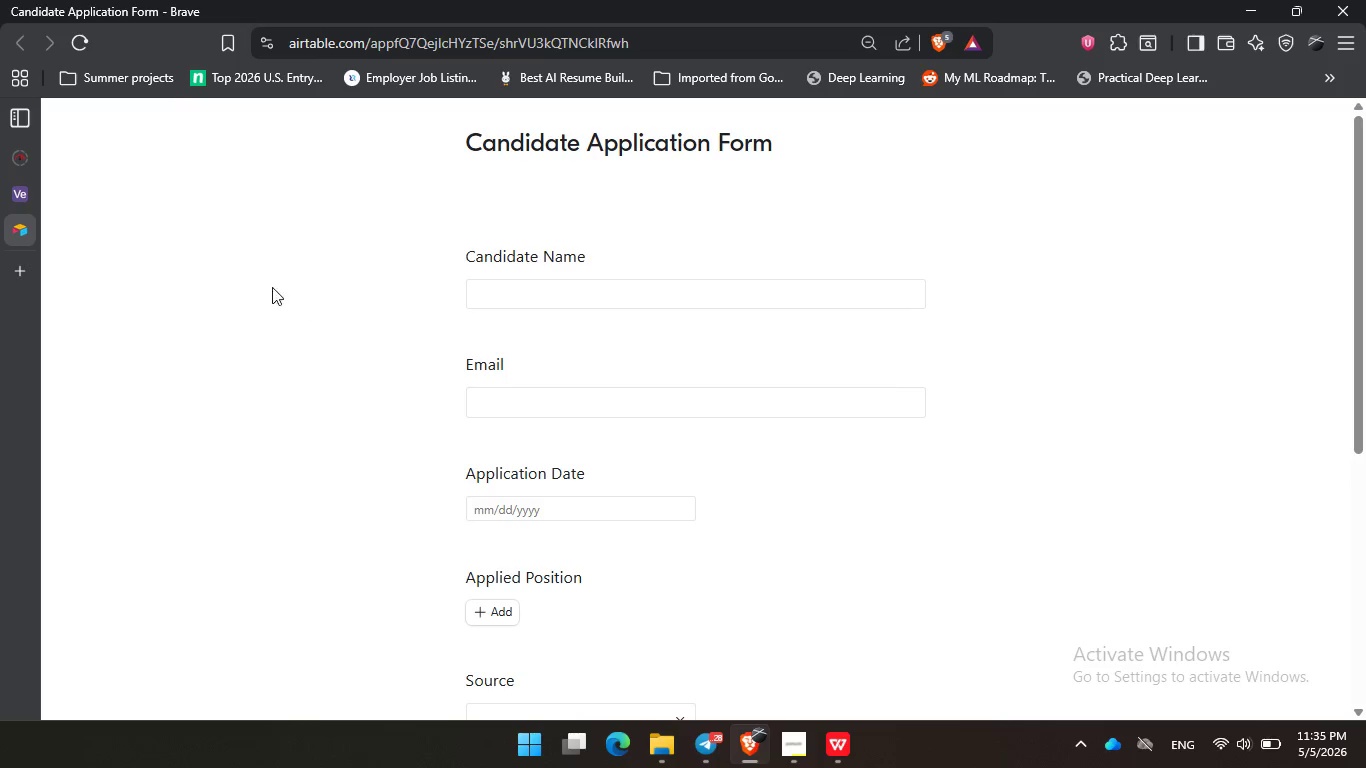 
wait(52.56)
 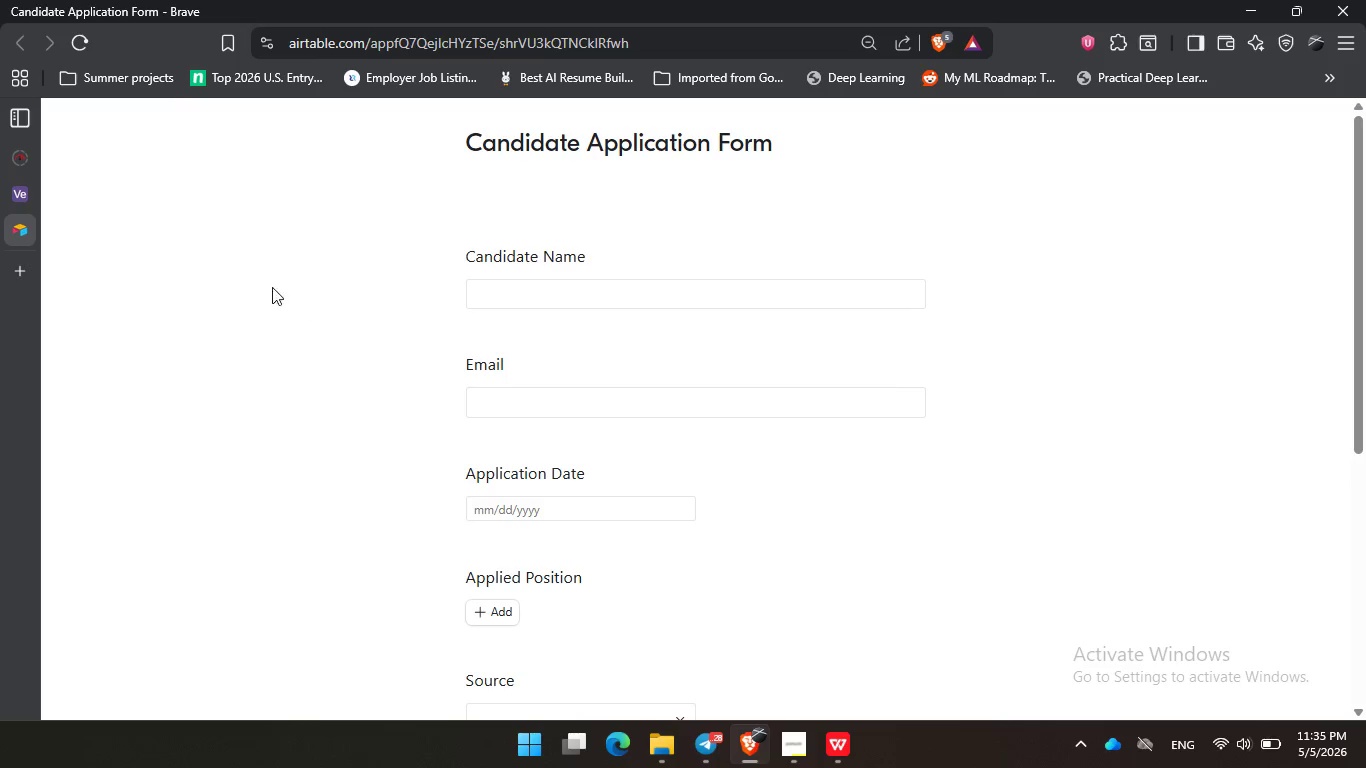 
left_click([526, 296])
 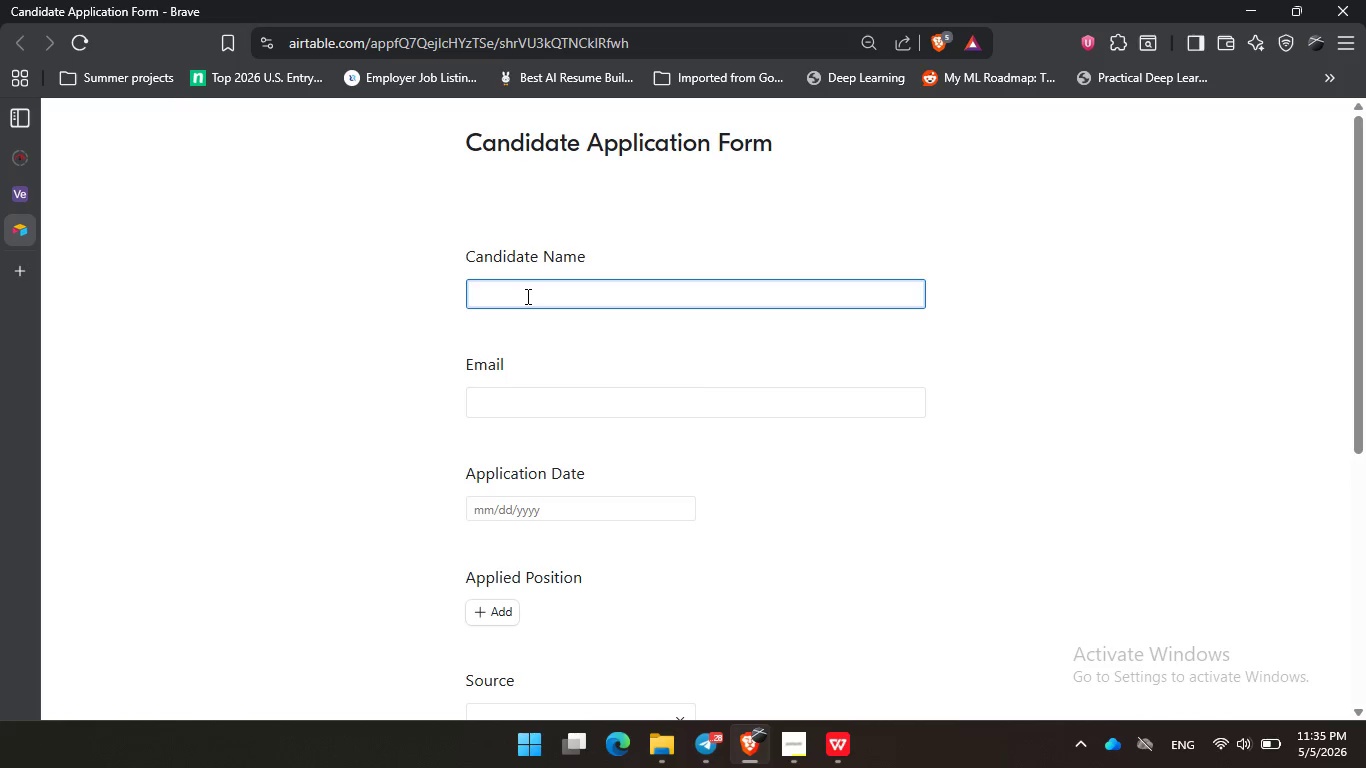 
type(Jo)
key(Backspace)
type(hon)
key(Backspace)
key(Backspace)
key(Backspace)
type(ohn West)
 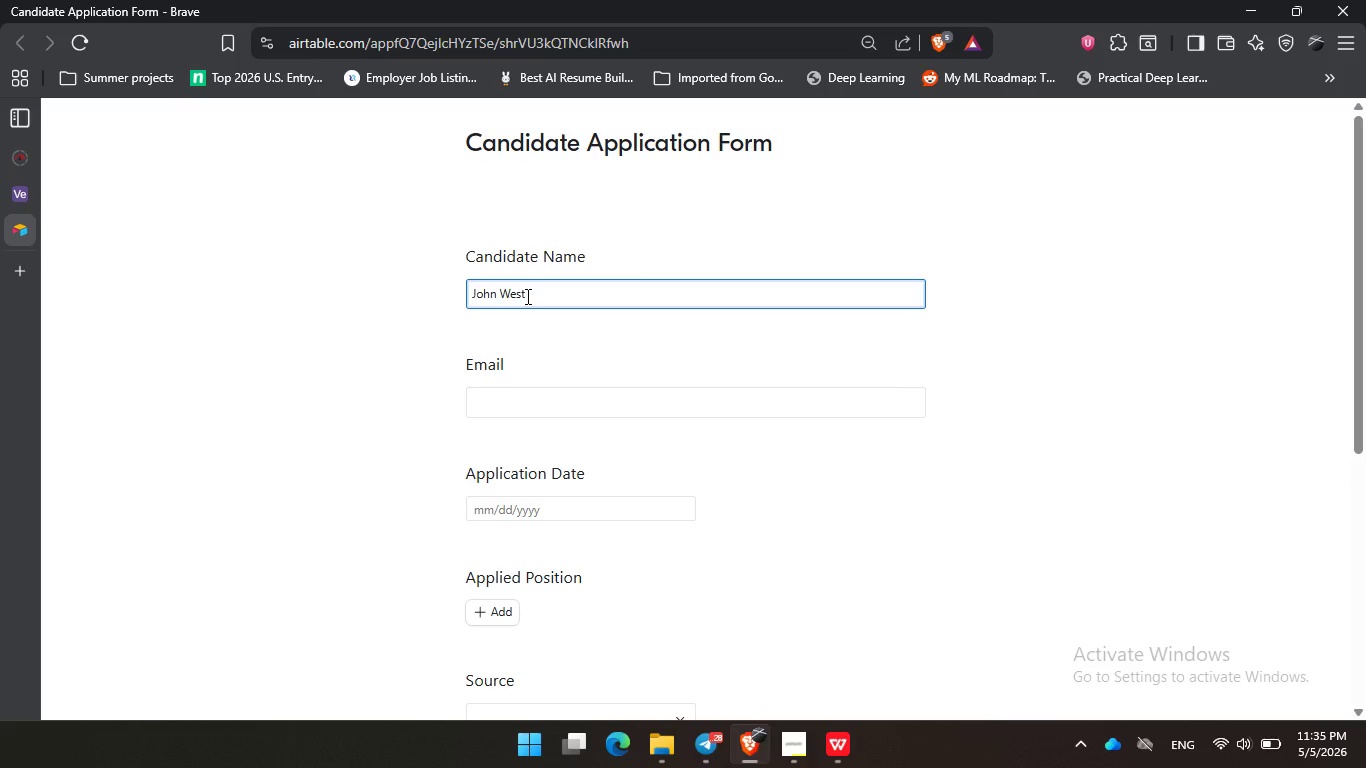 
left_click([560, 392])
 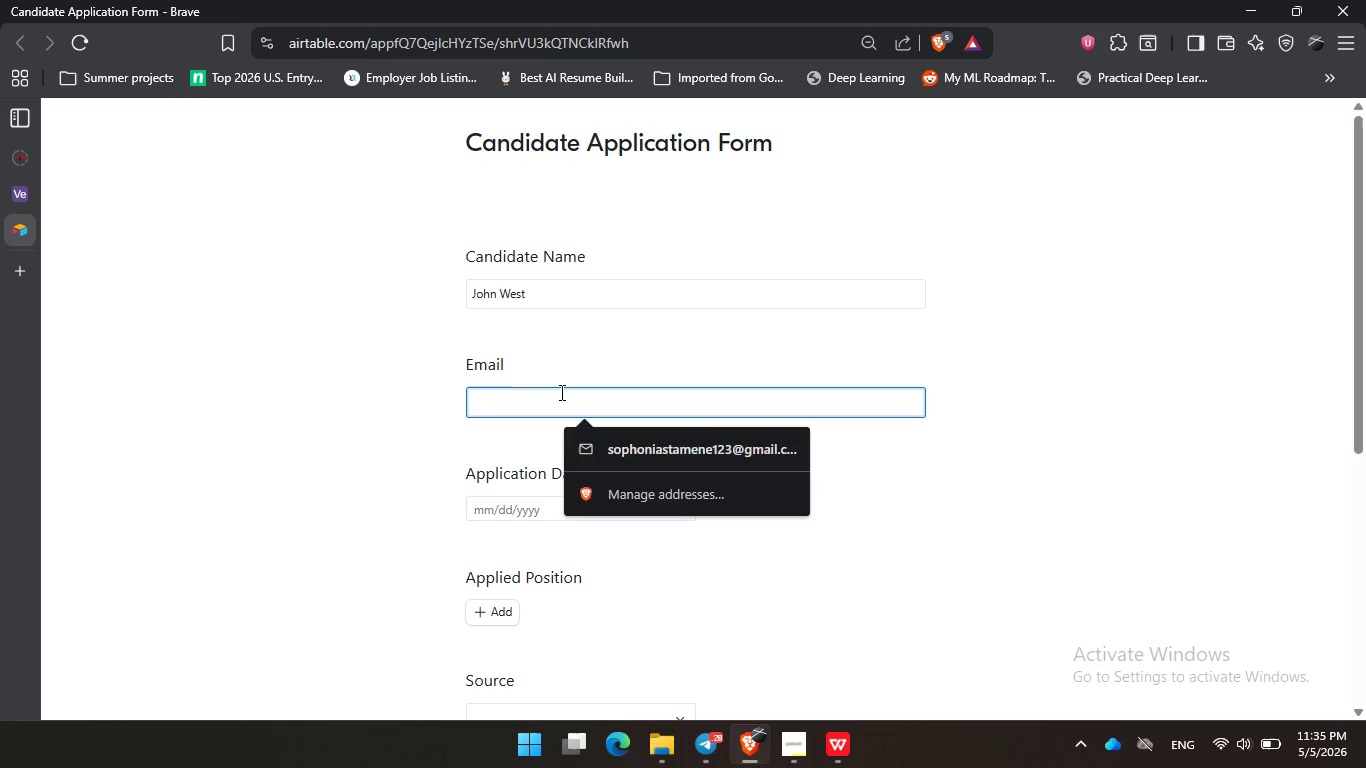 
type(j.west@gmail.com)
 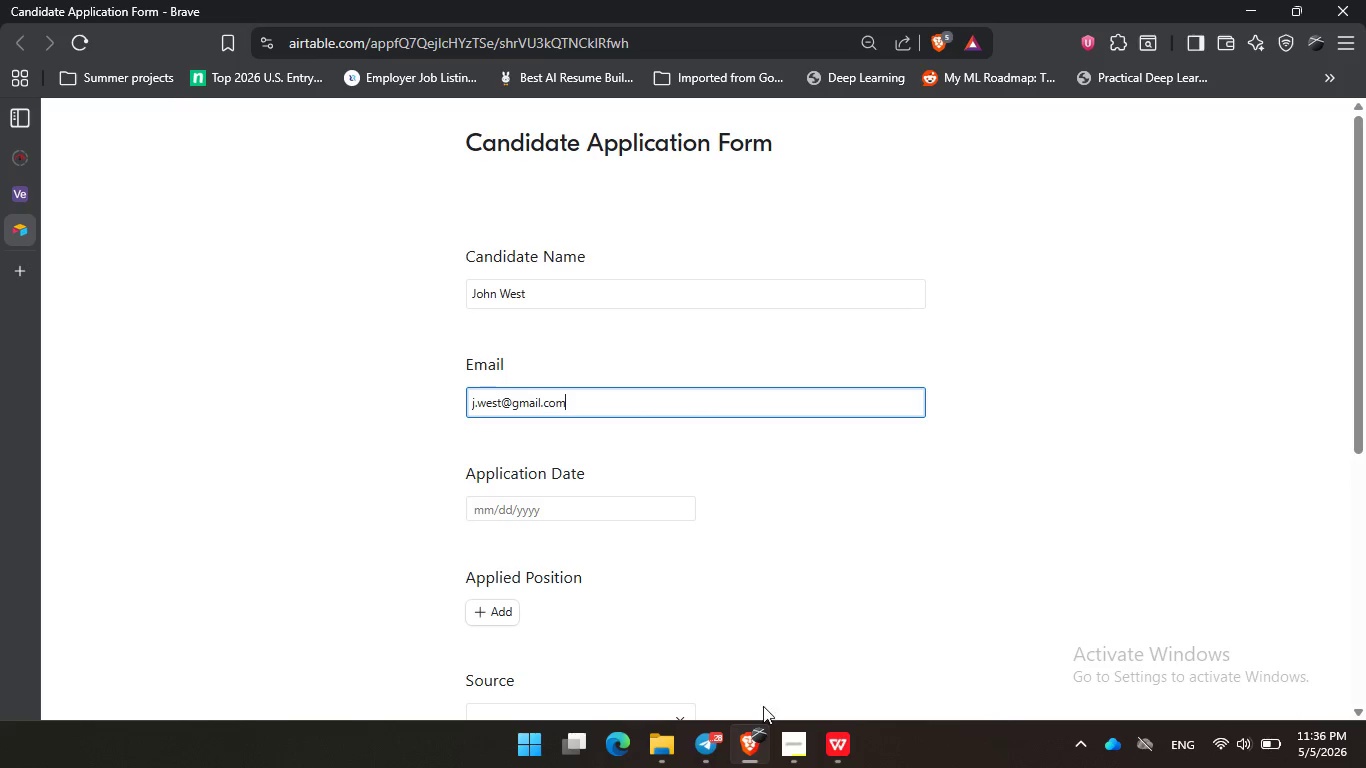 
left_click([789, 739])